 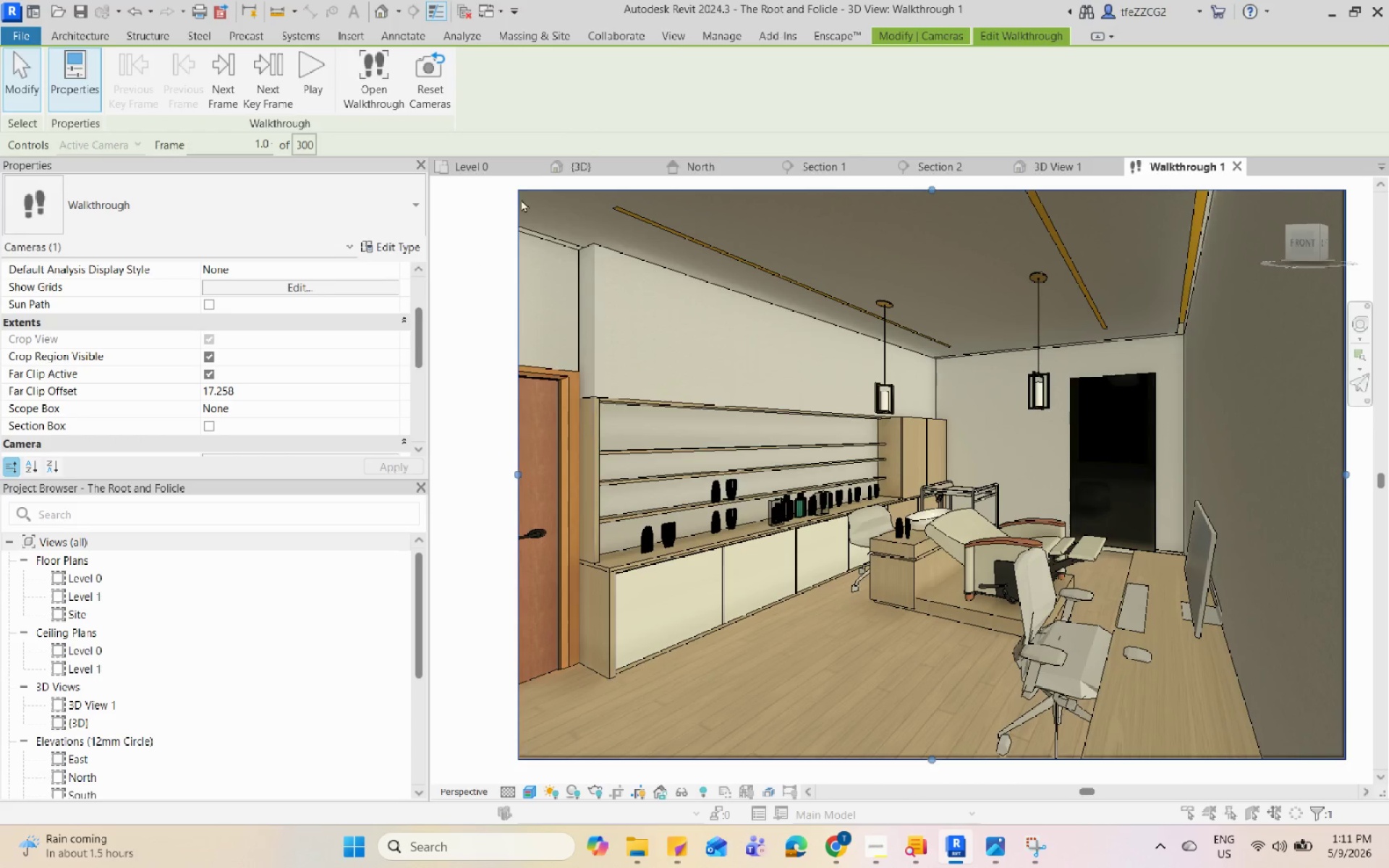 
left_click([745, 419])
 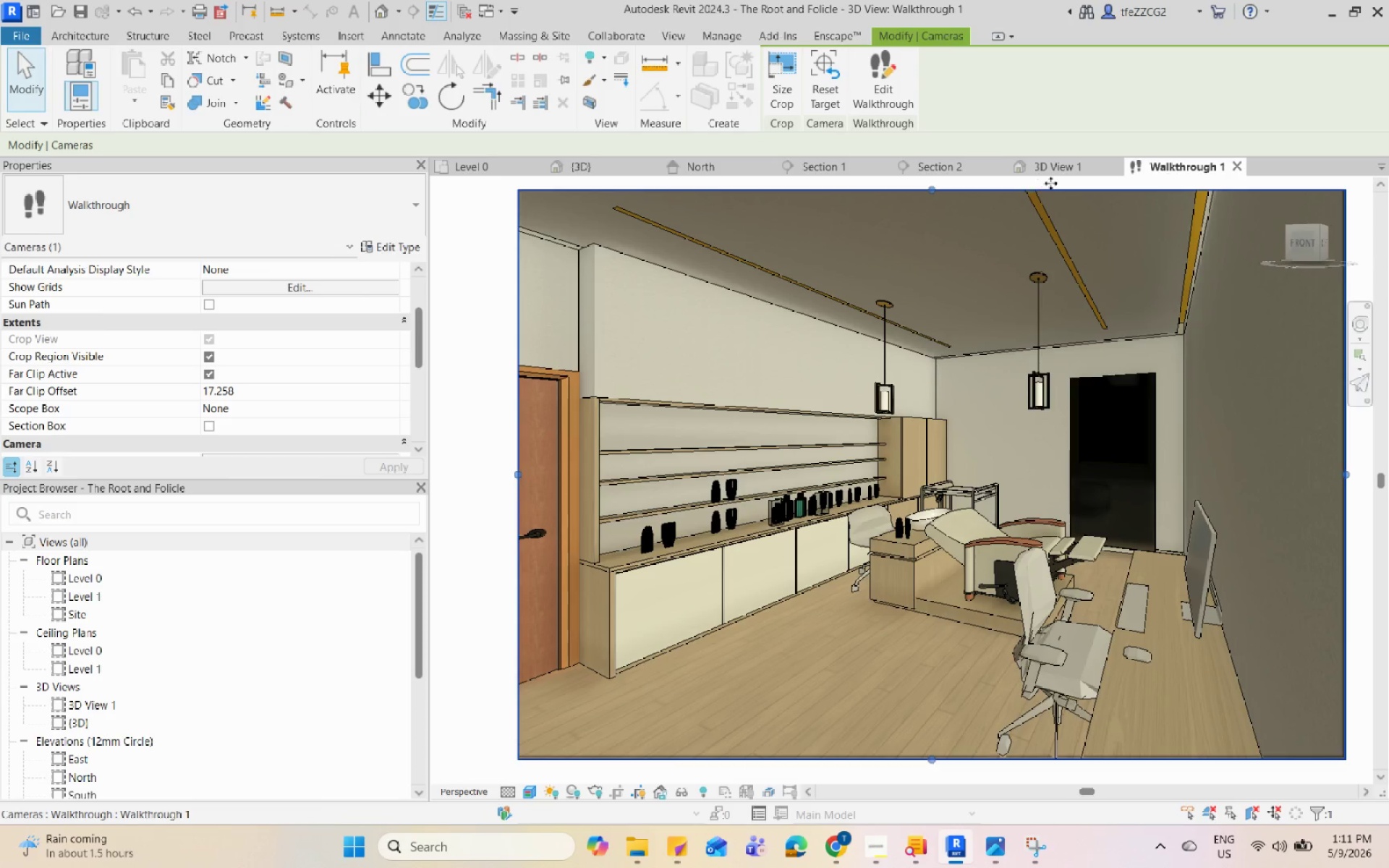 
left_click([1235, 169])
 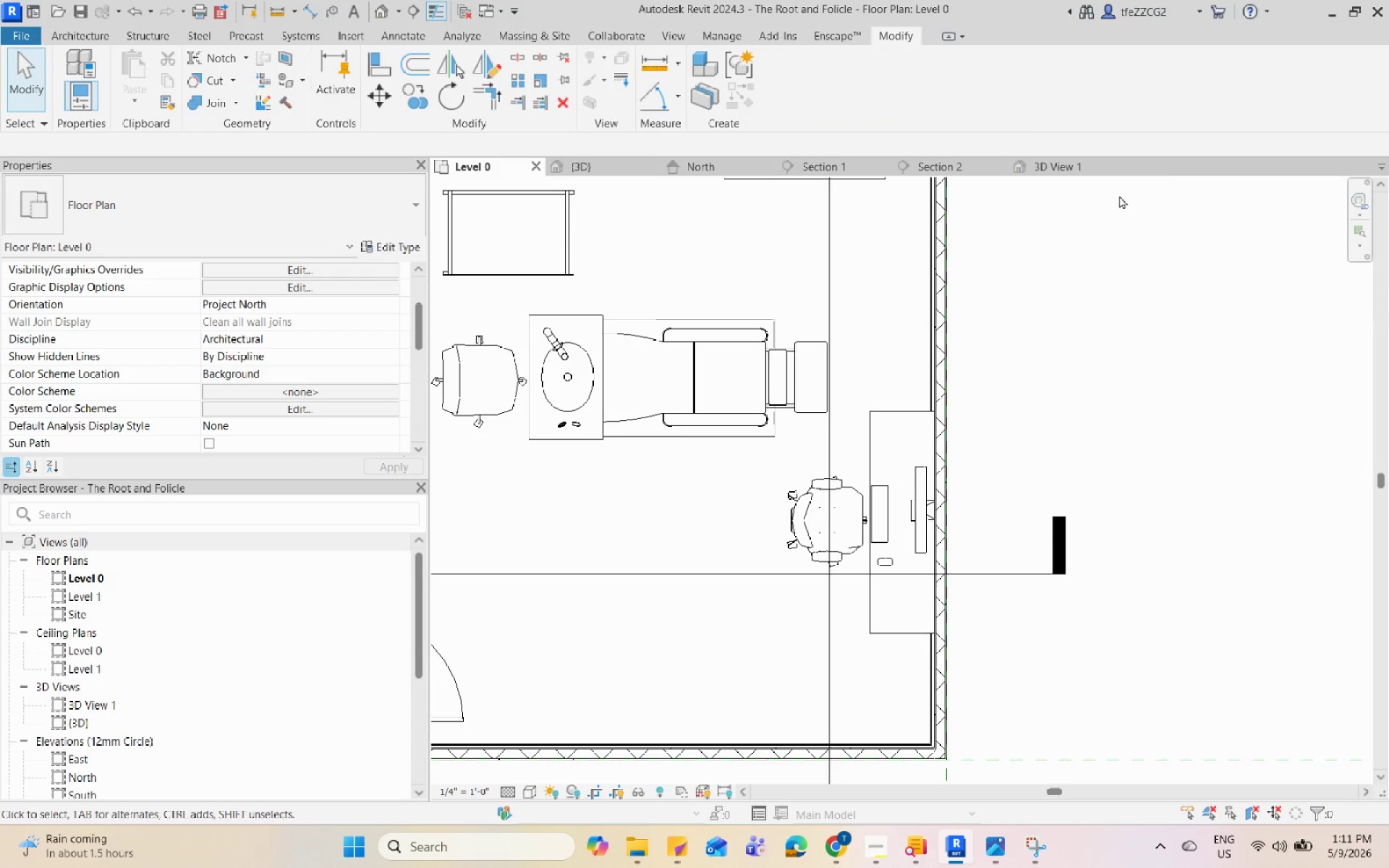 
scroll: coordinate [969, 410], scroll_direction: down, amount: 7.0
 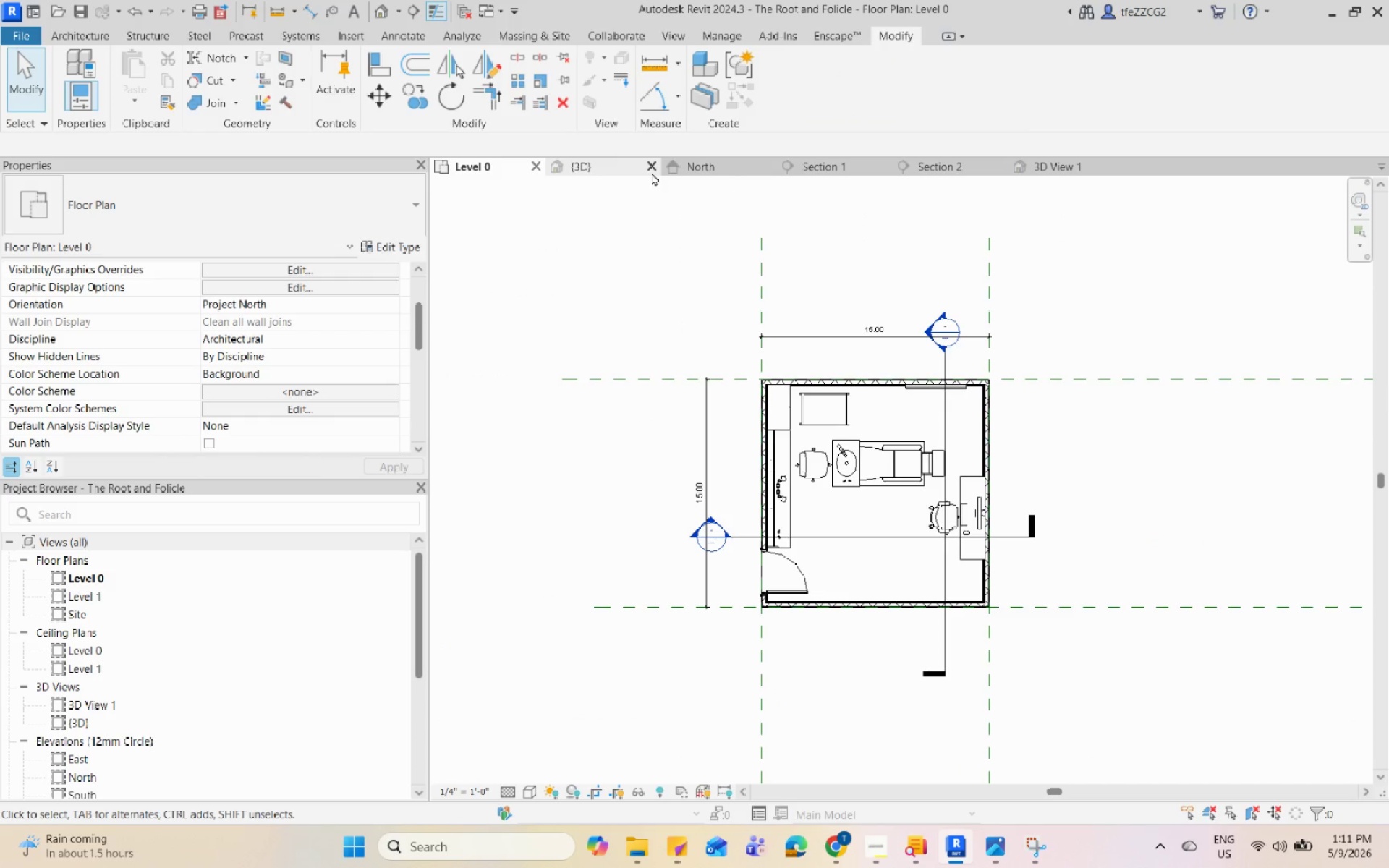 
left_click([653, 166])
 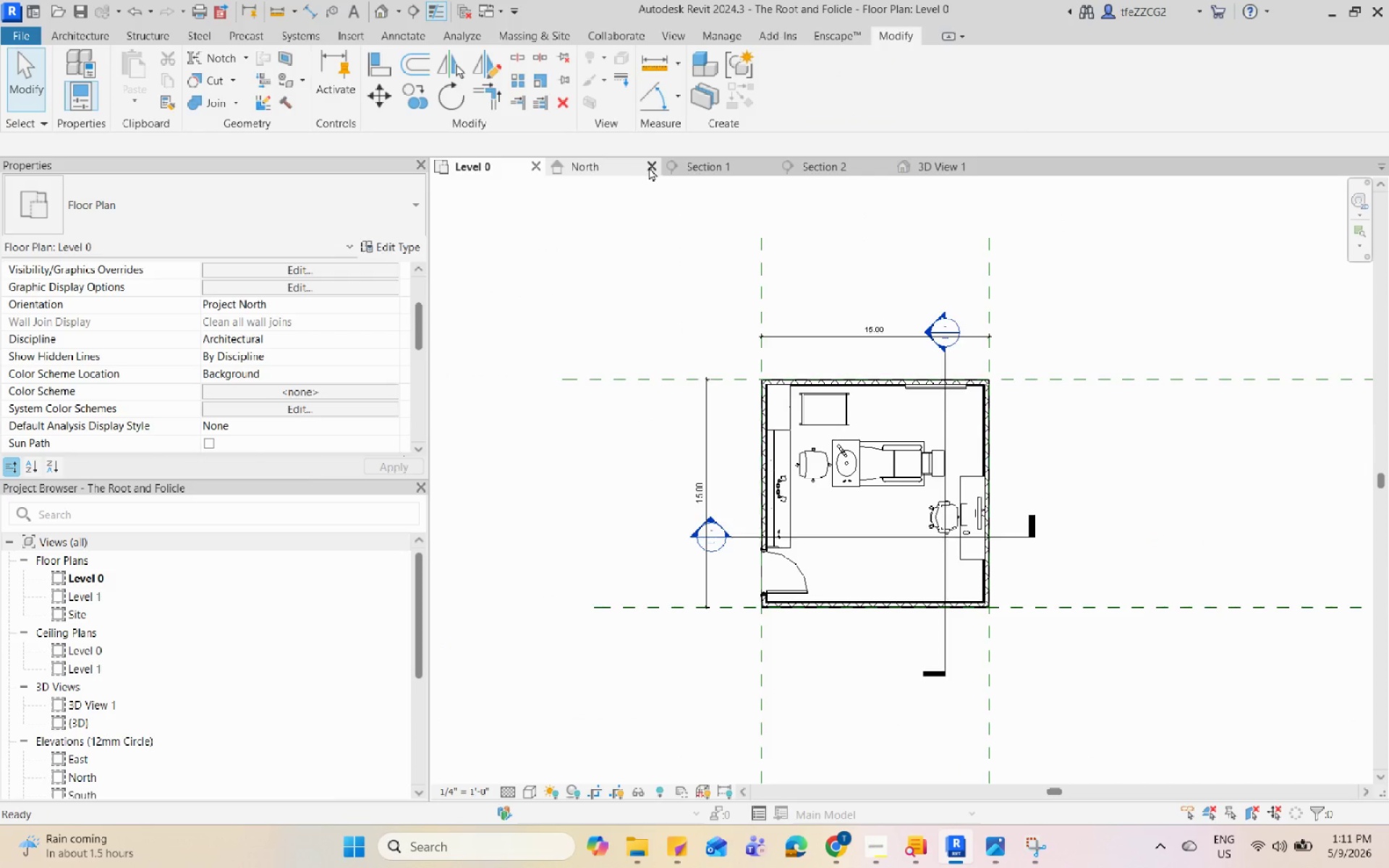 
double_click([654, 171])
 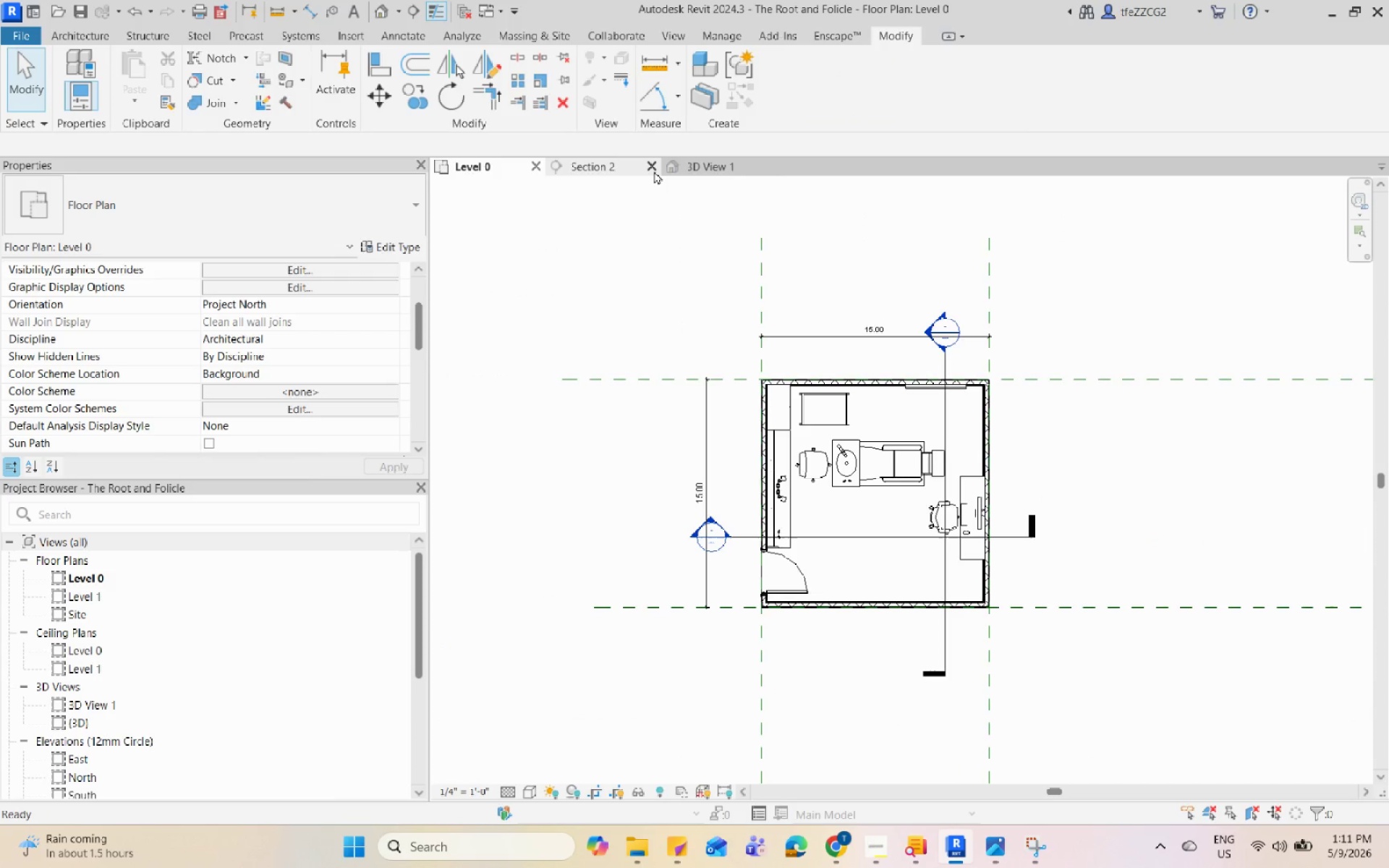 
triple_click([654, 171])
 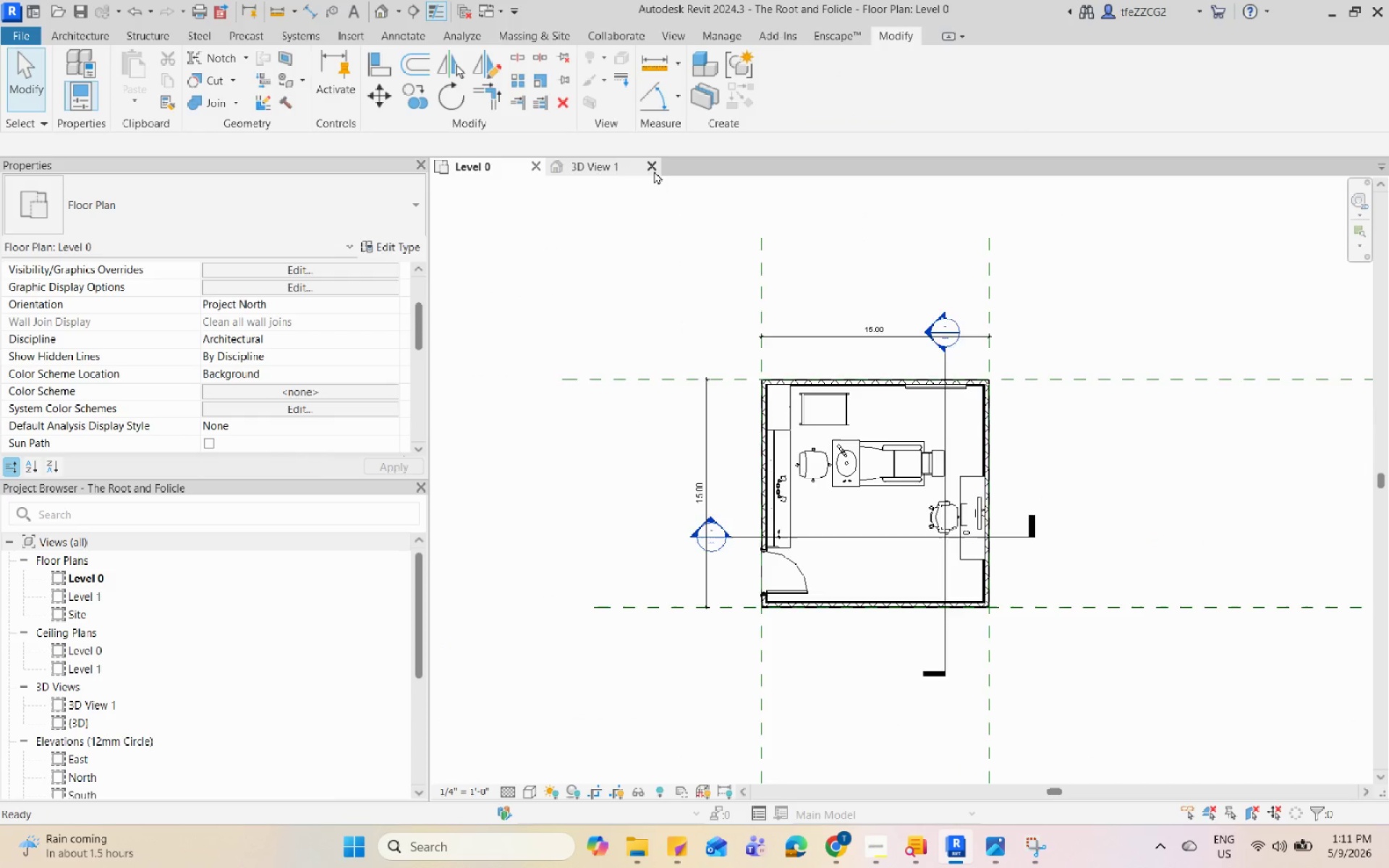 
triple_click([654, 171])
 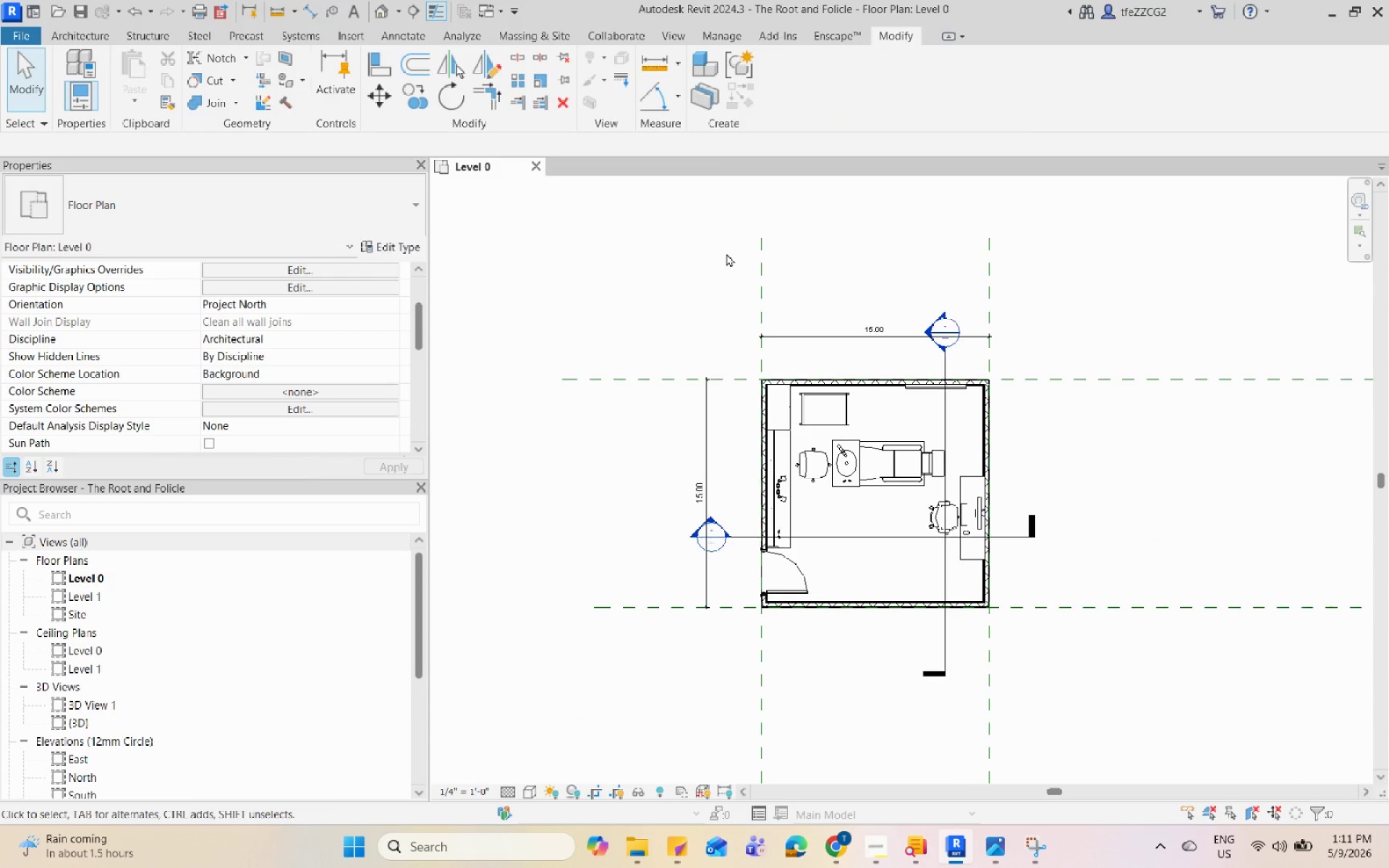 
left_click([726, 253])
 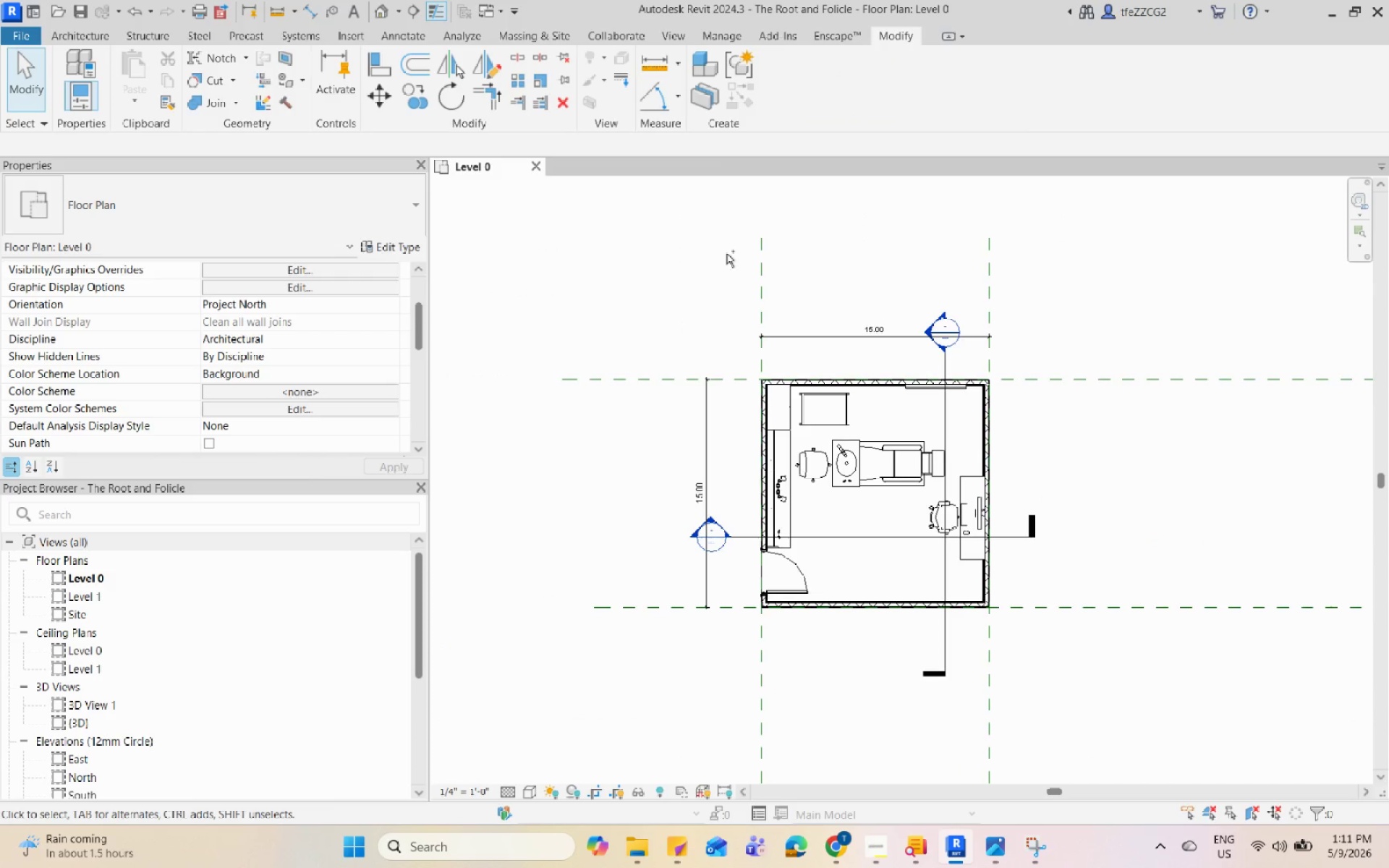 
key(Control+S)
 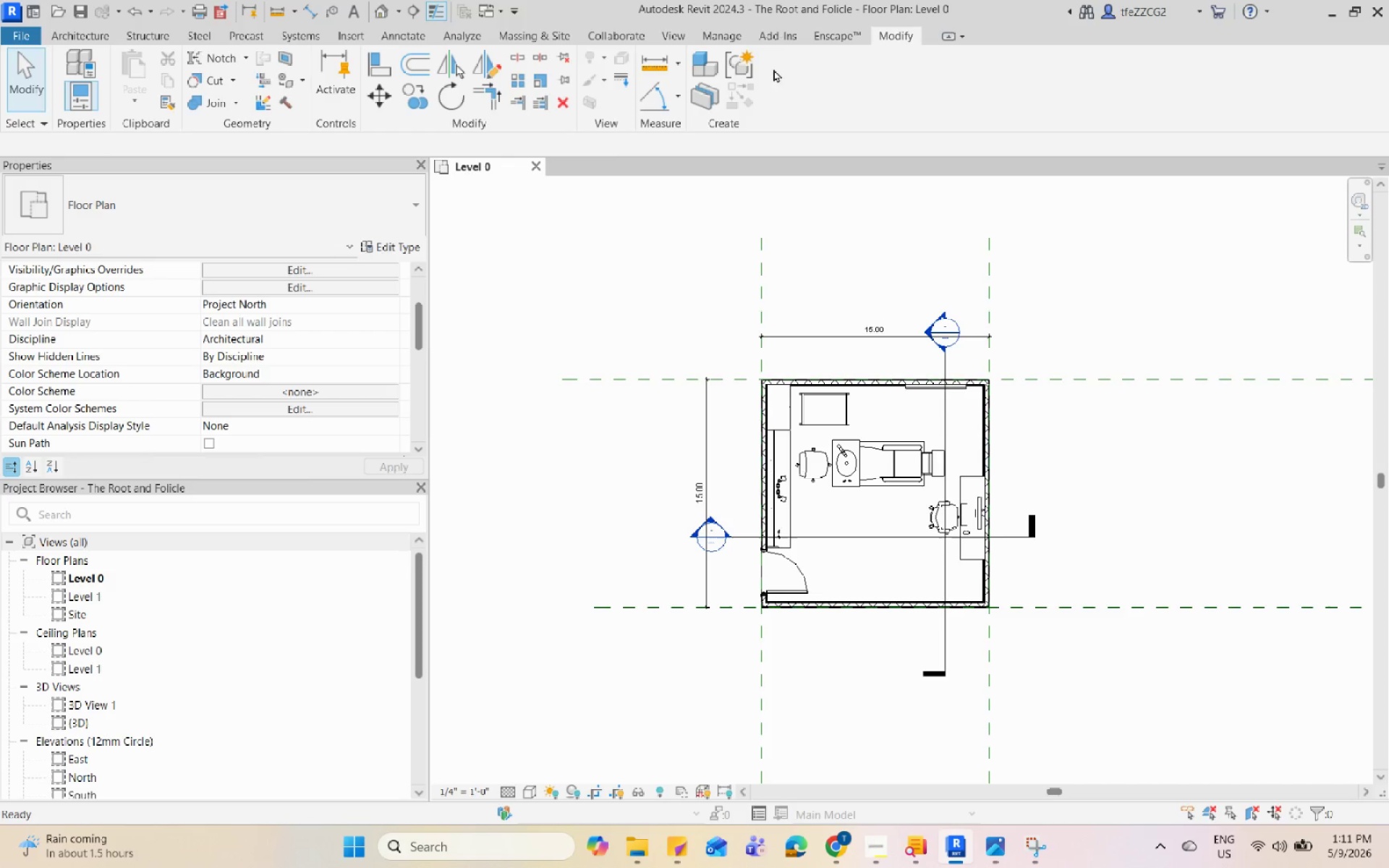 
left_click([791, 41])
 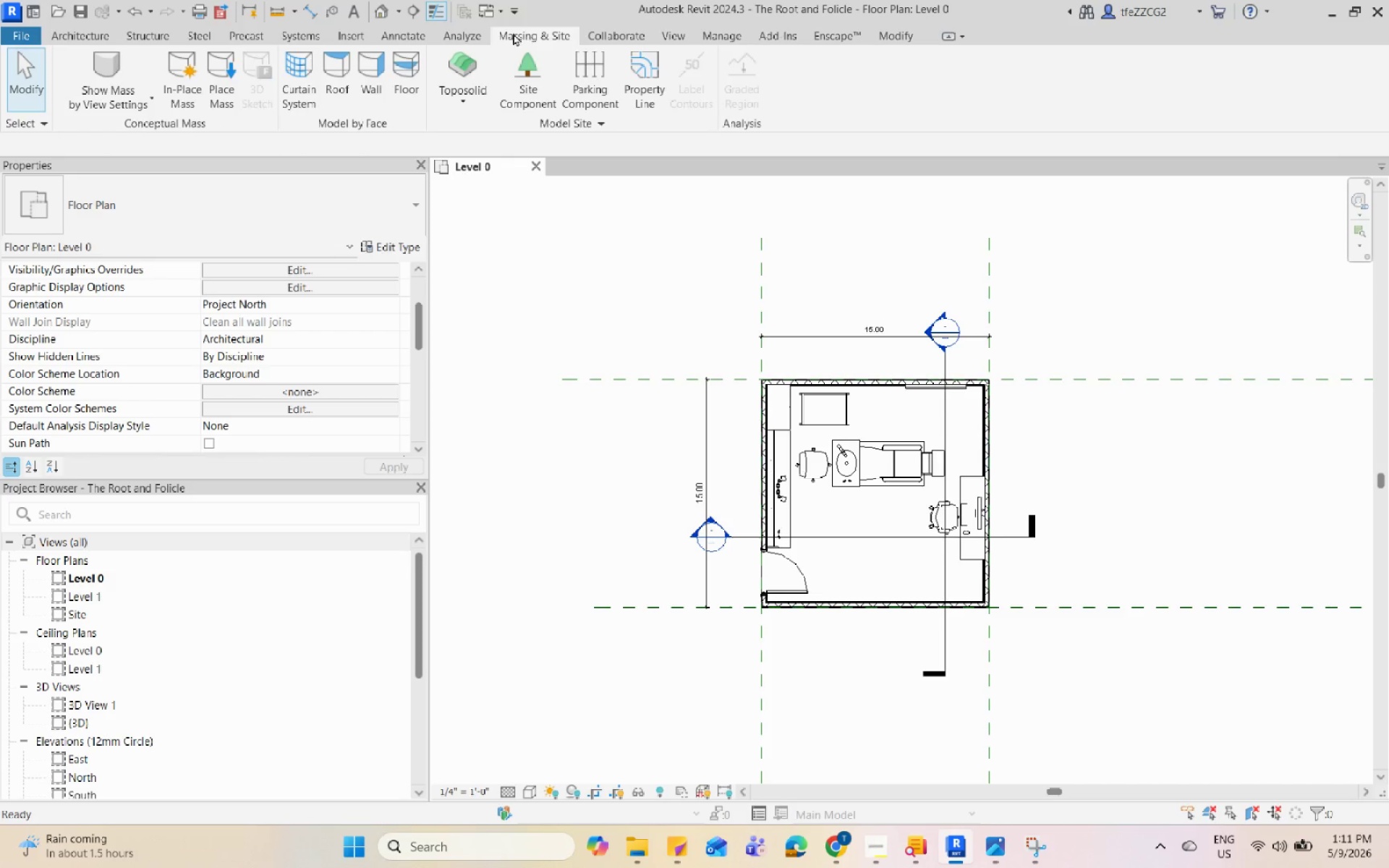 
double_click([462, 28])
 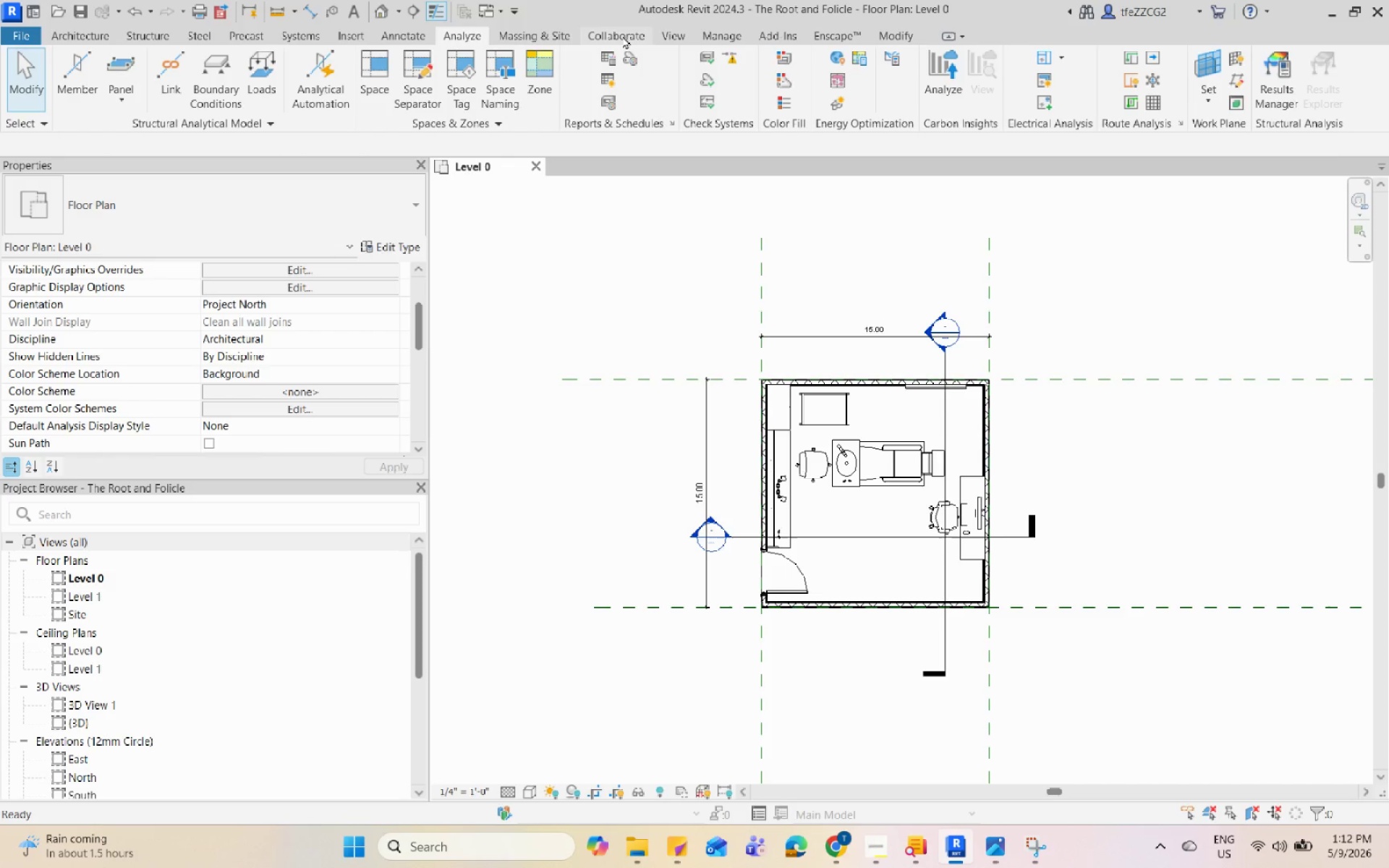 
left_click_drag(start_coordinate=[708, 40], to_coordinate=[313, 110])
 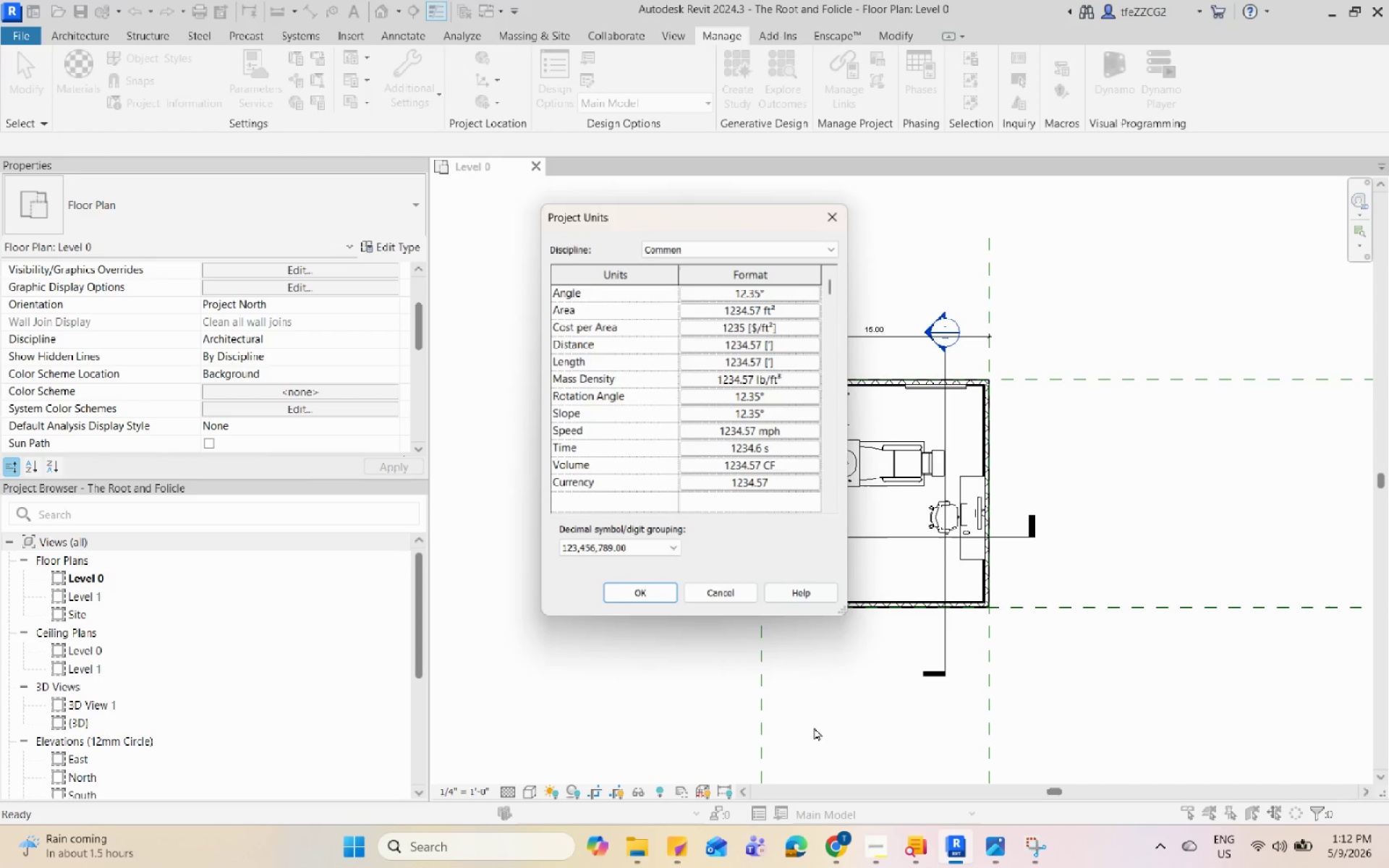 
left_click([313, 110])
 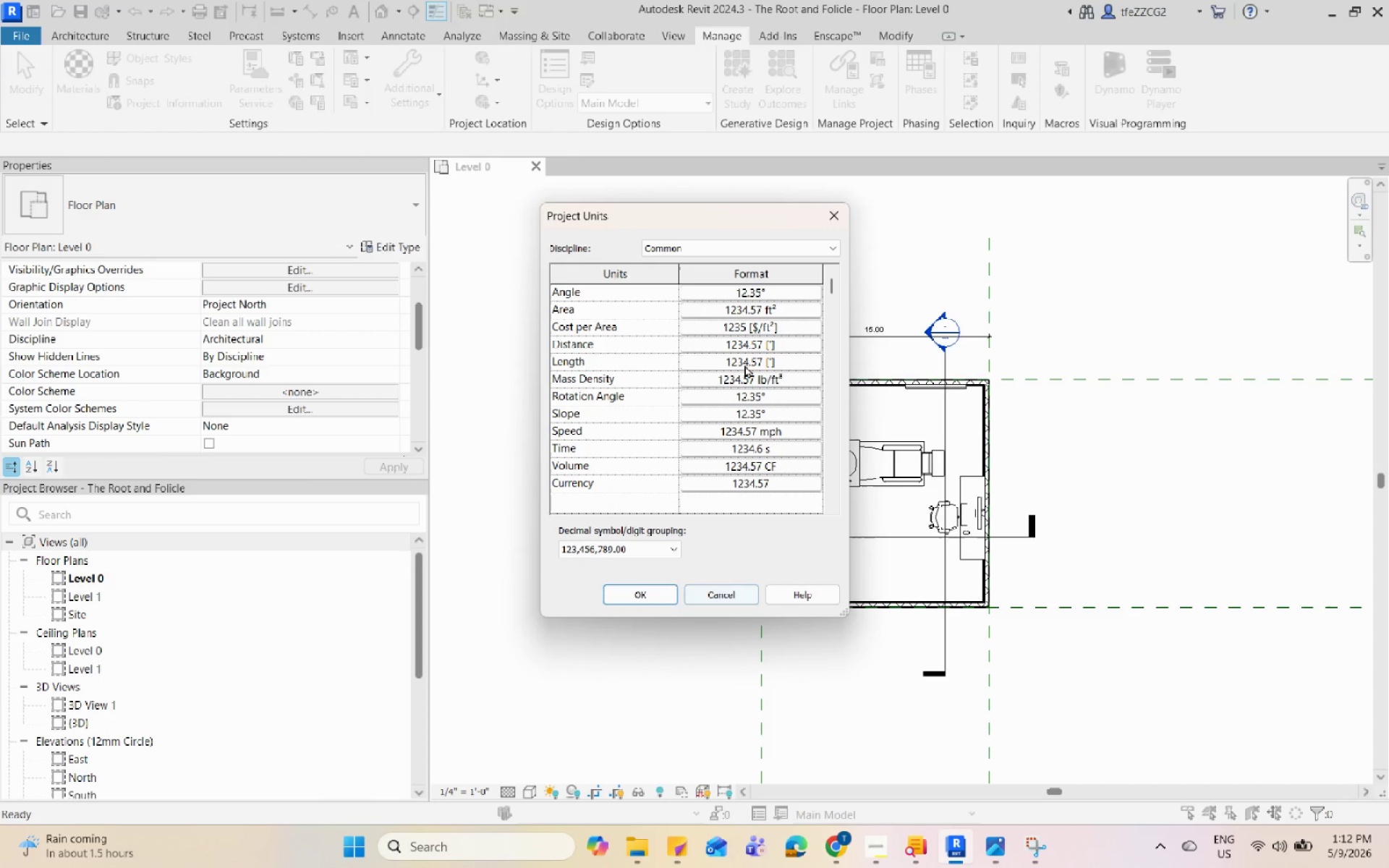 
left_click([829, 214])
 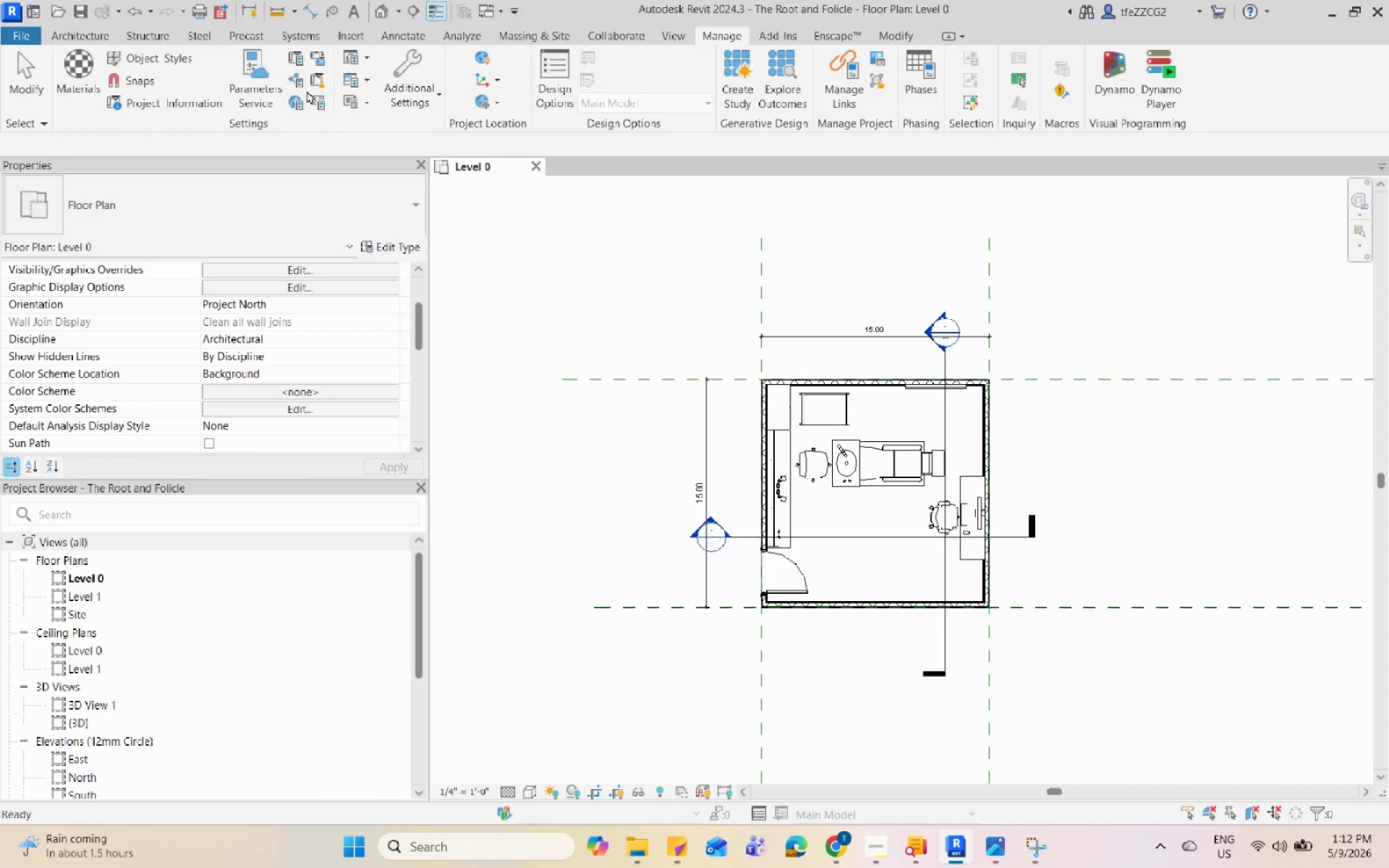 
left_click([319, 76])
 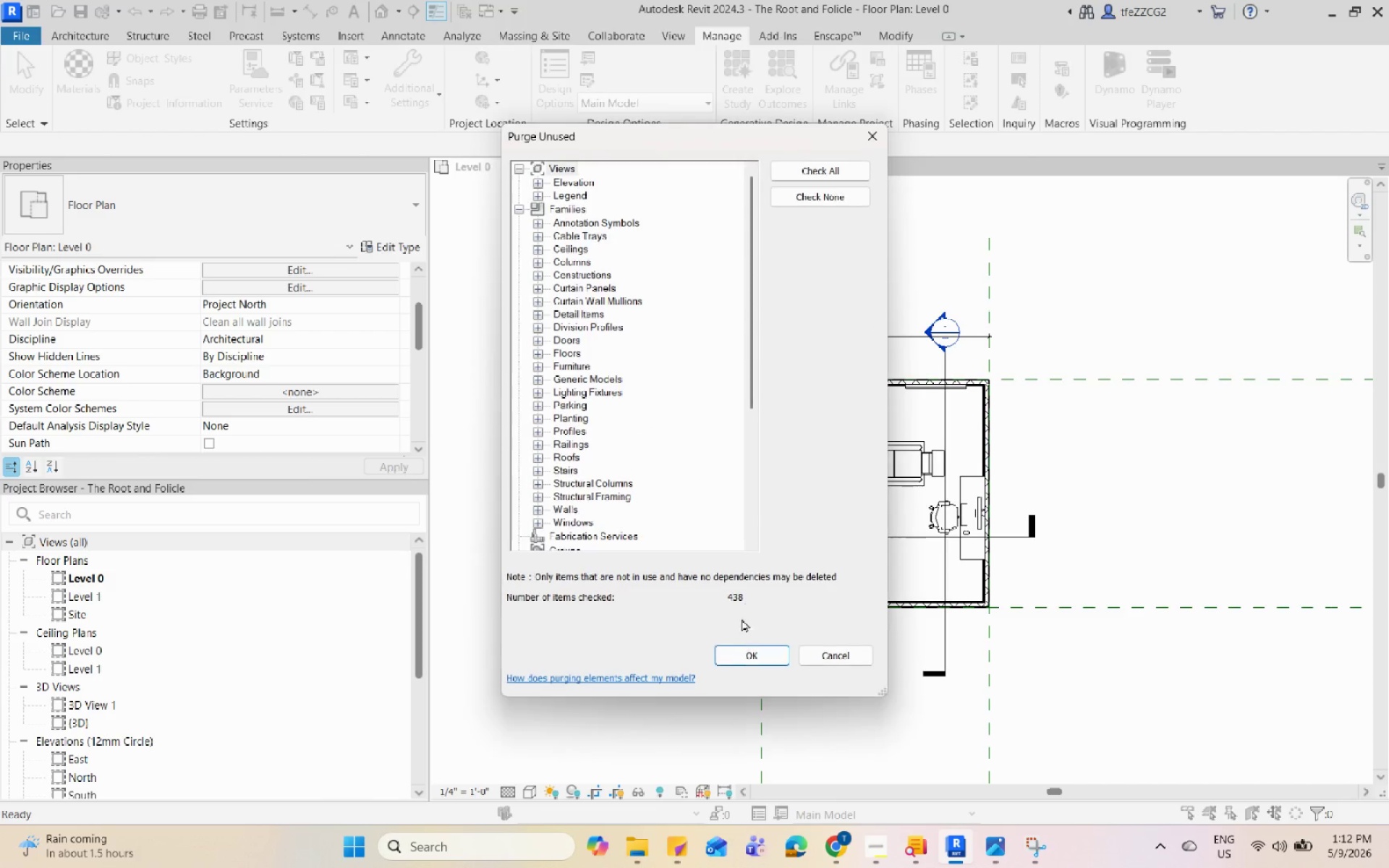 
left_click([743, 647])
 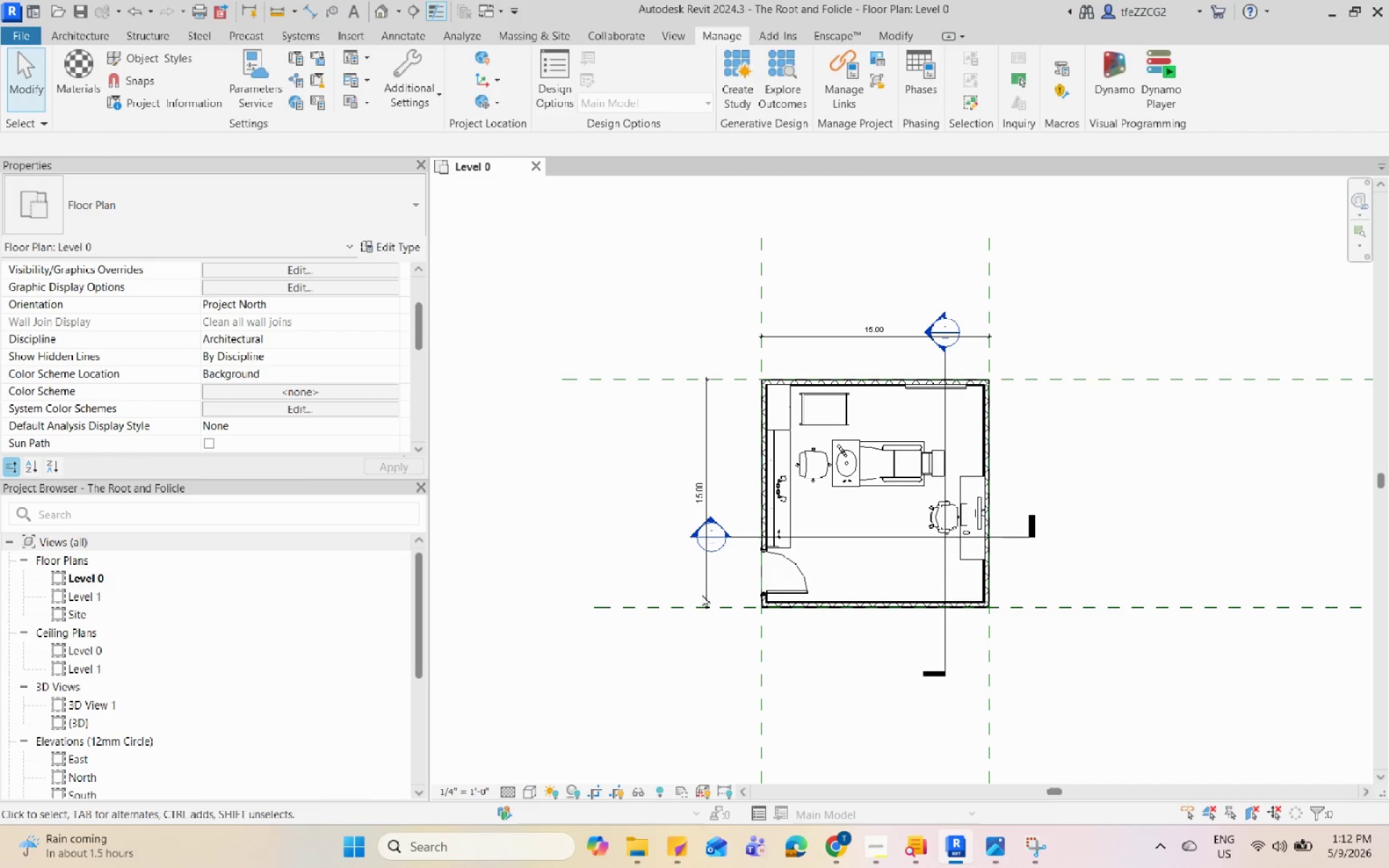 
left_click([320, 72])
 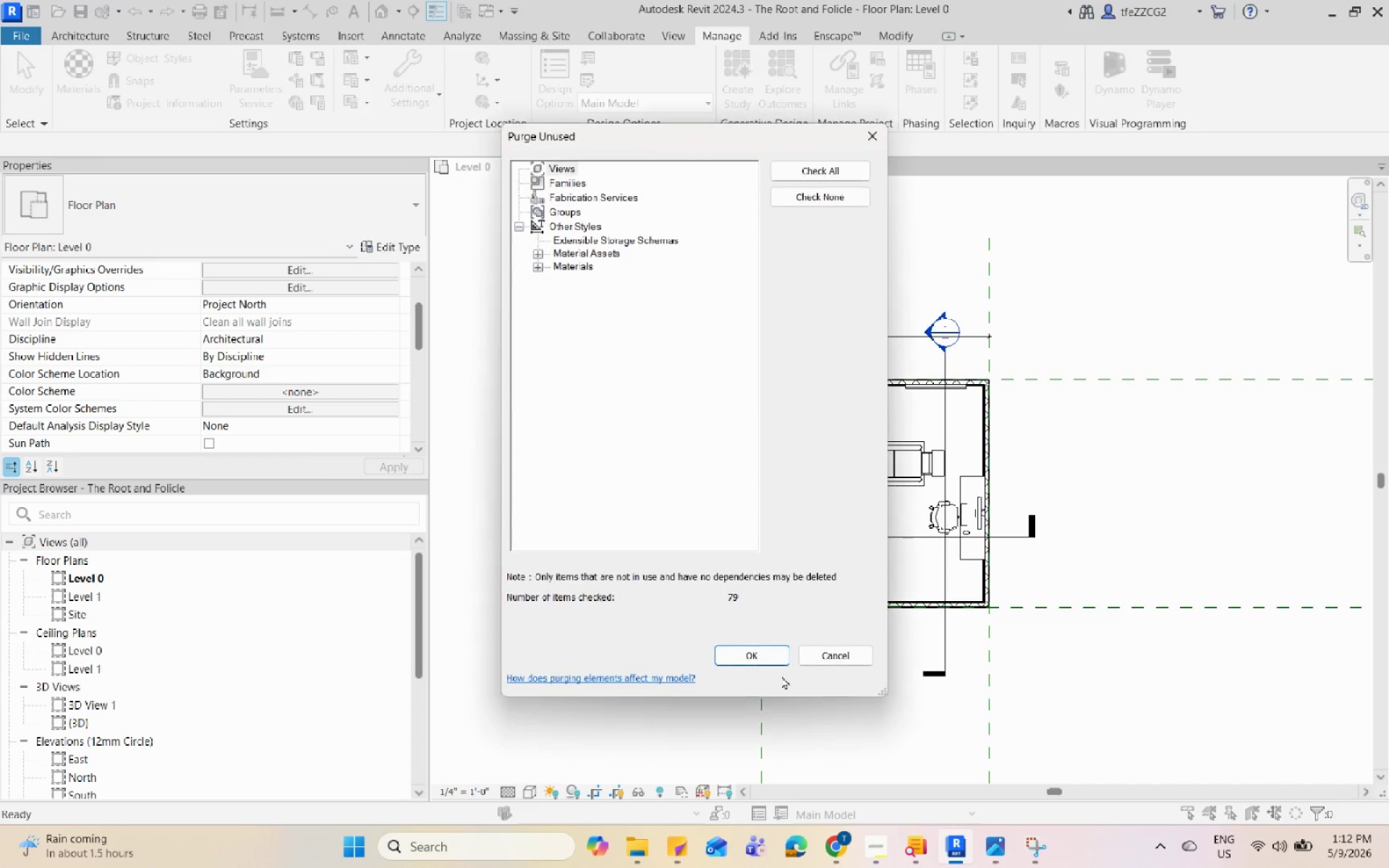 
left_click([771, 660])
 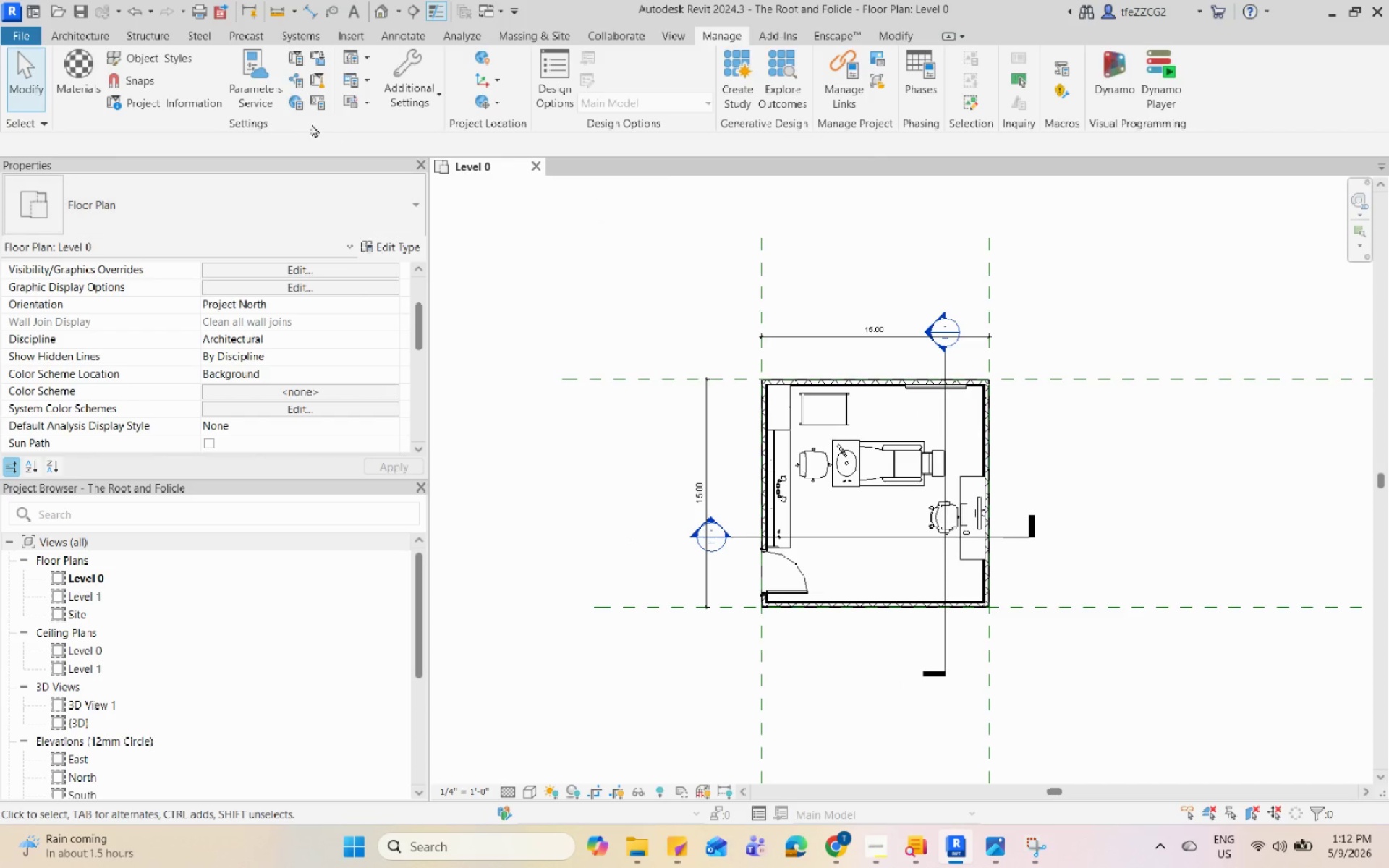 
left_click([313, 73])
 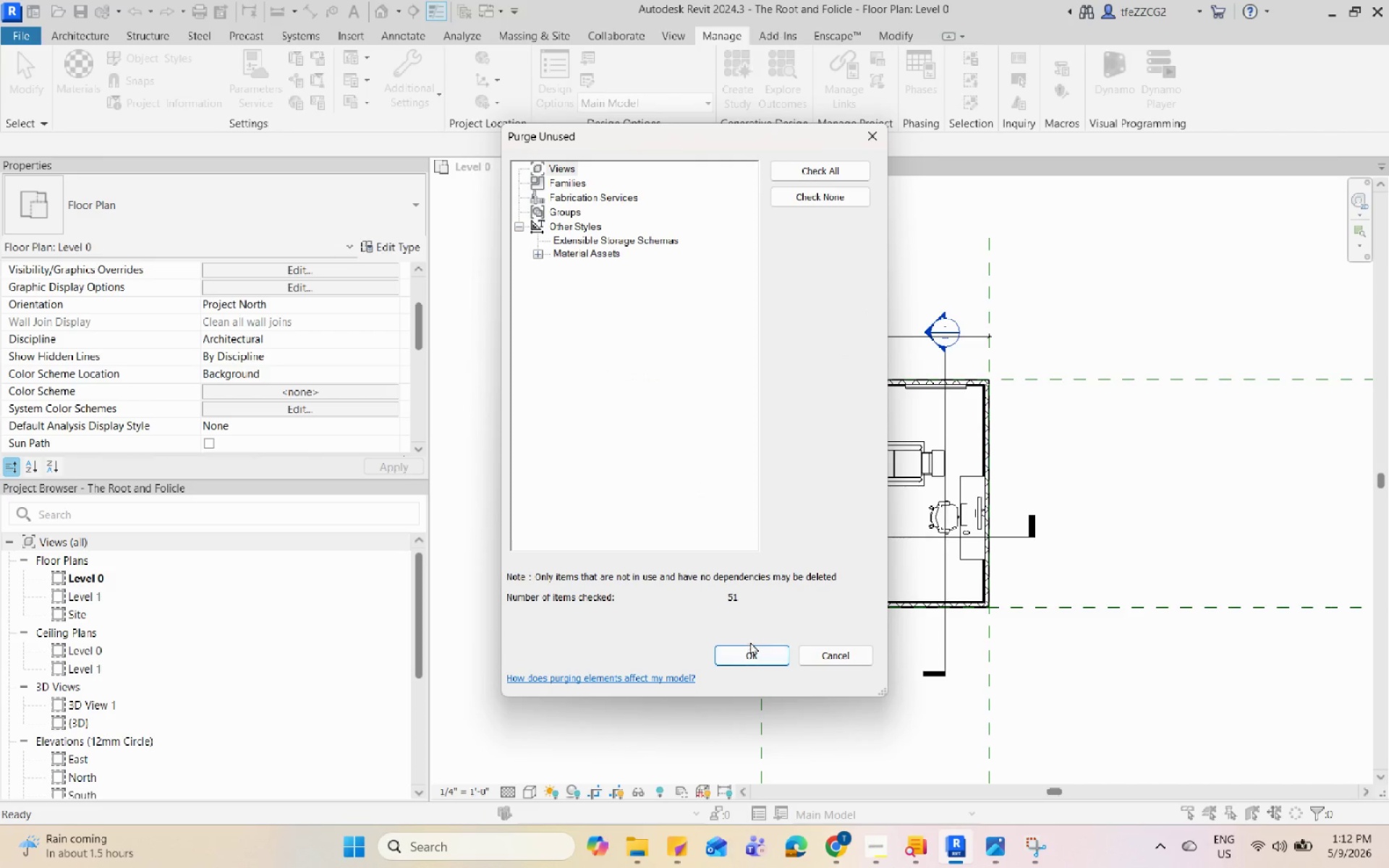 
double_click([755, 651])
 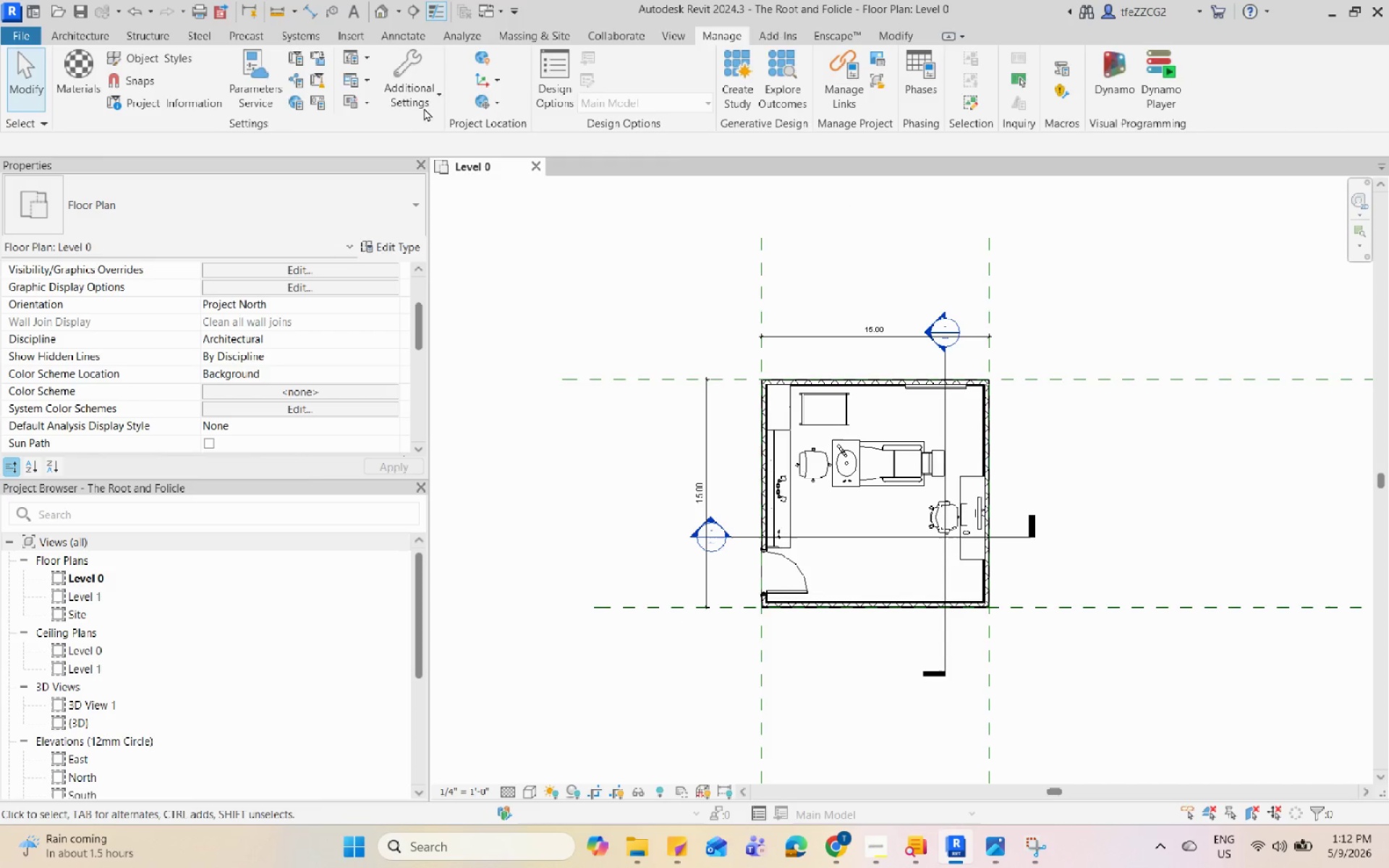 
left_click([323, 77])
 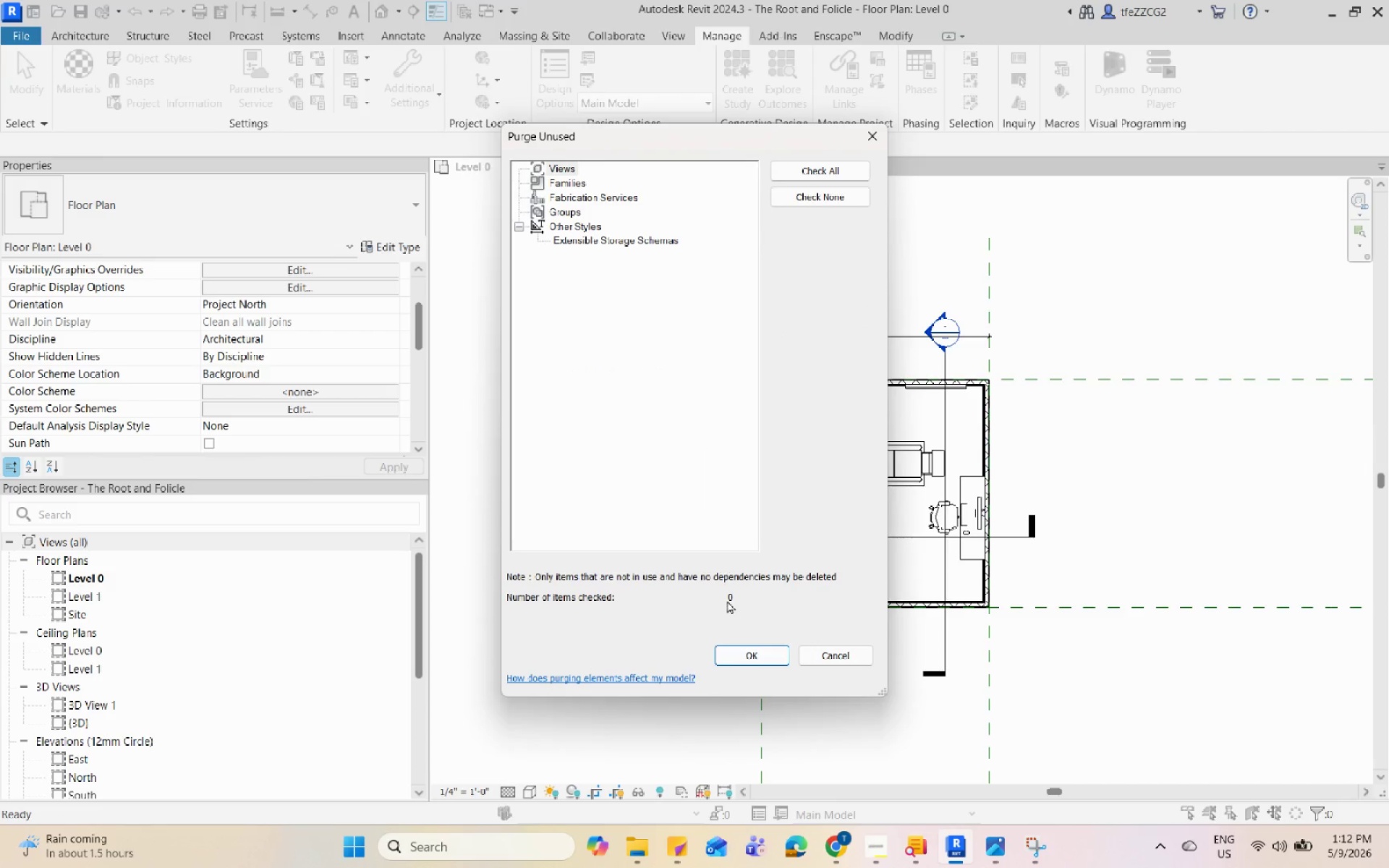 
left_click([749, 658])
 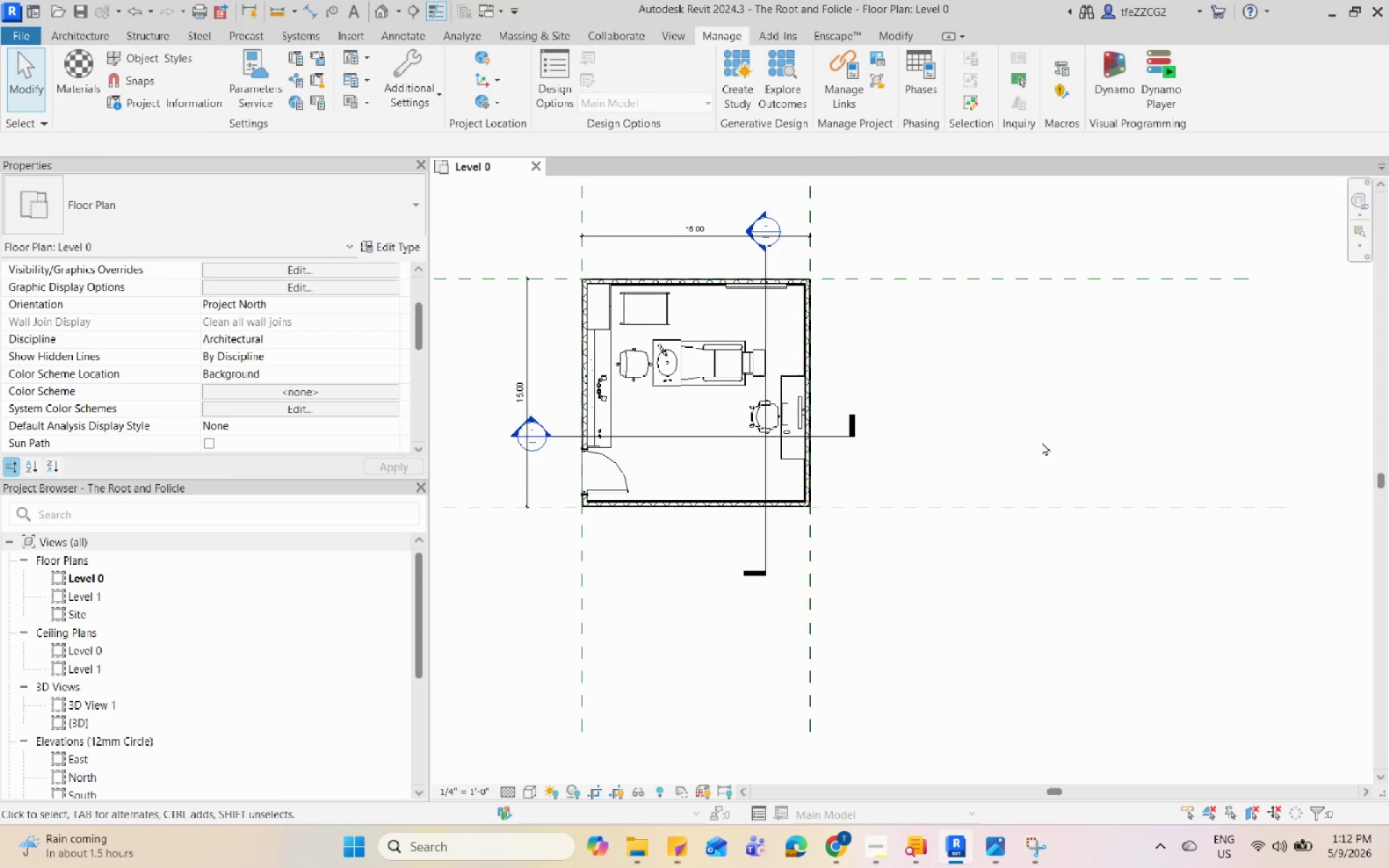 
wait(6.33)
 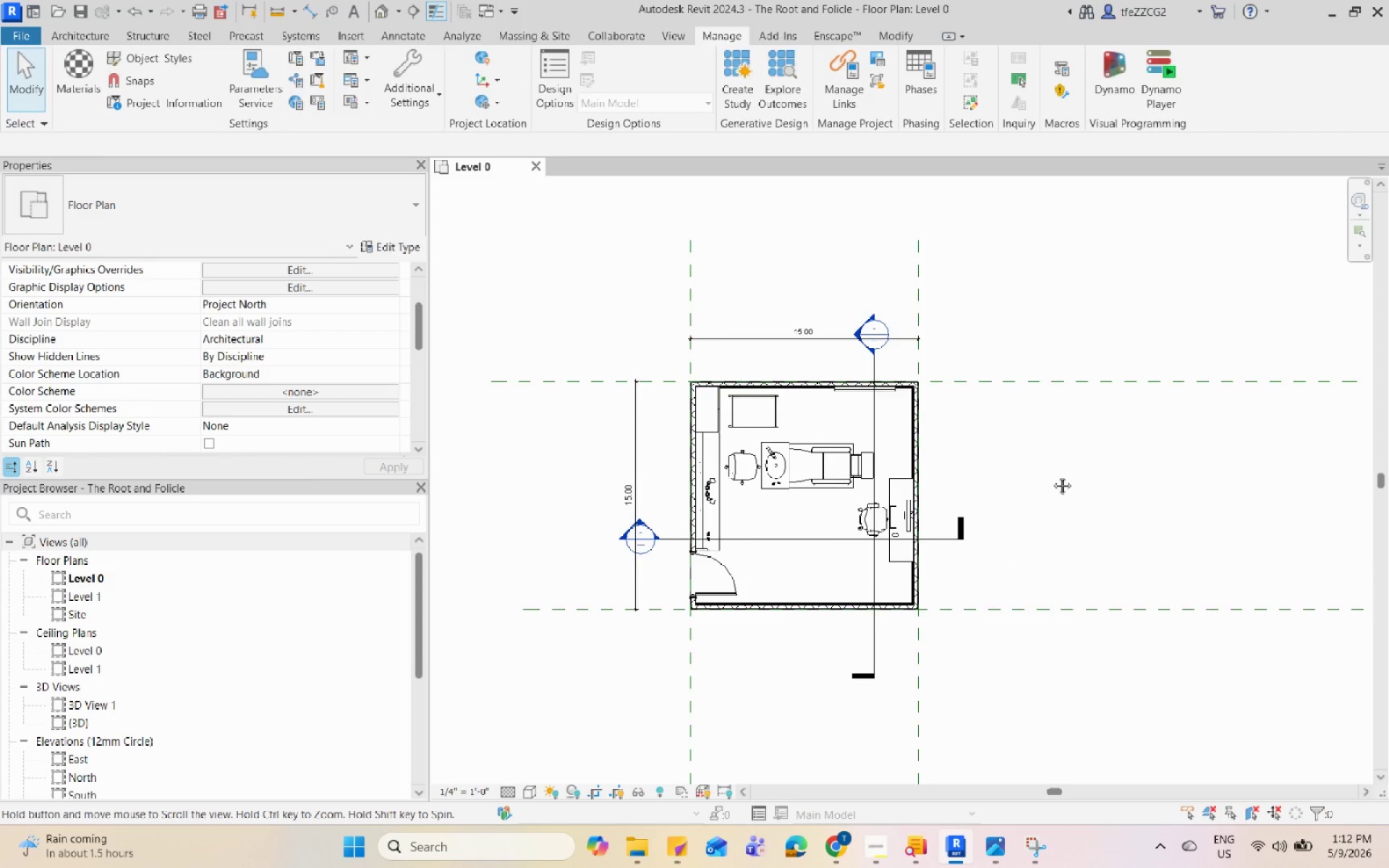 
left_click([887, 835])
 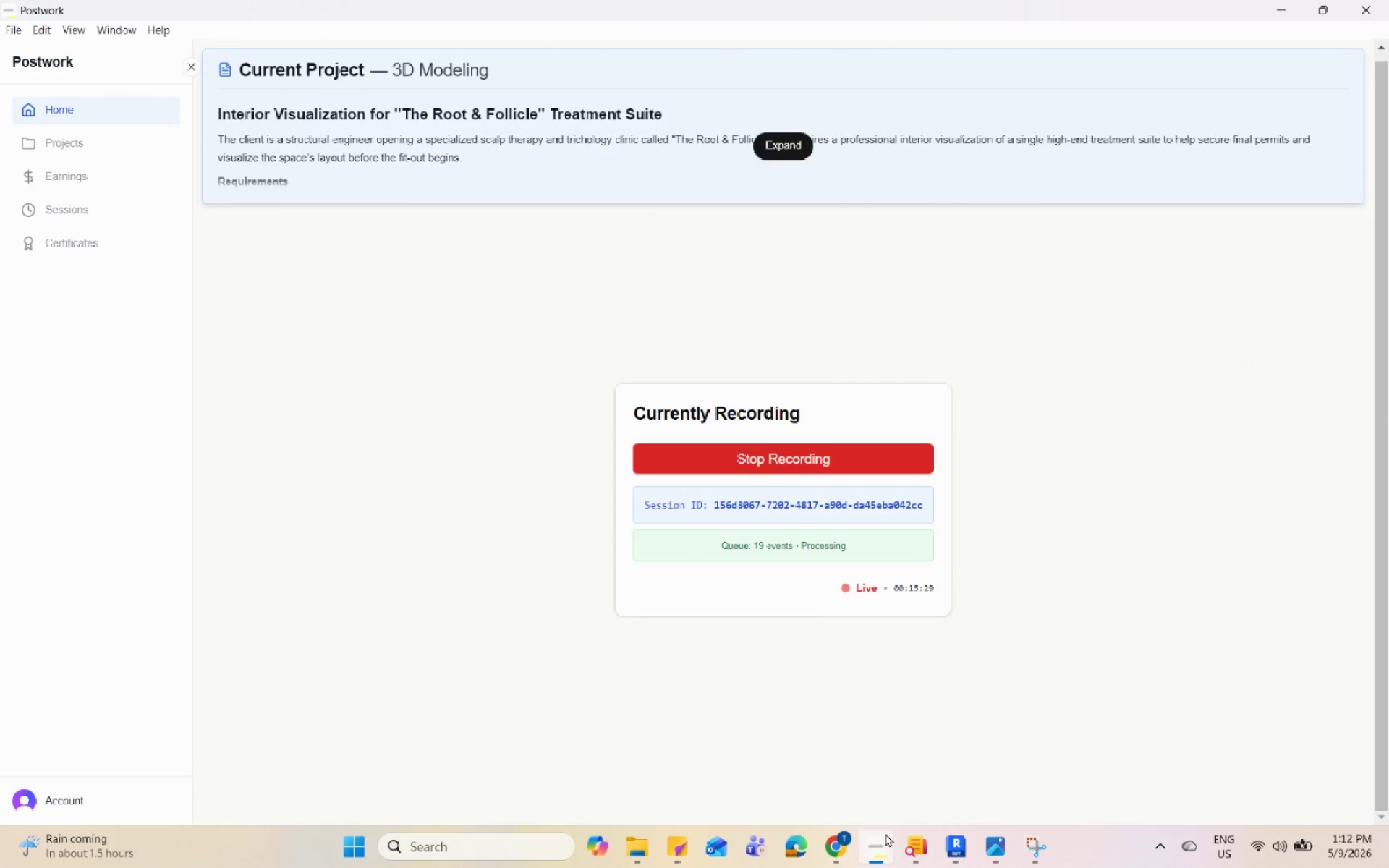 
double_click([882, 832])